 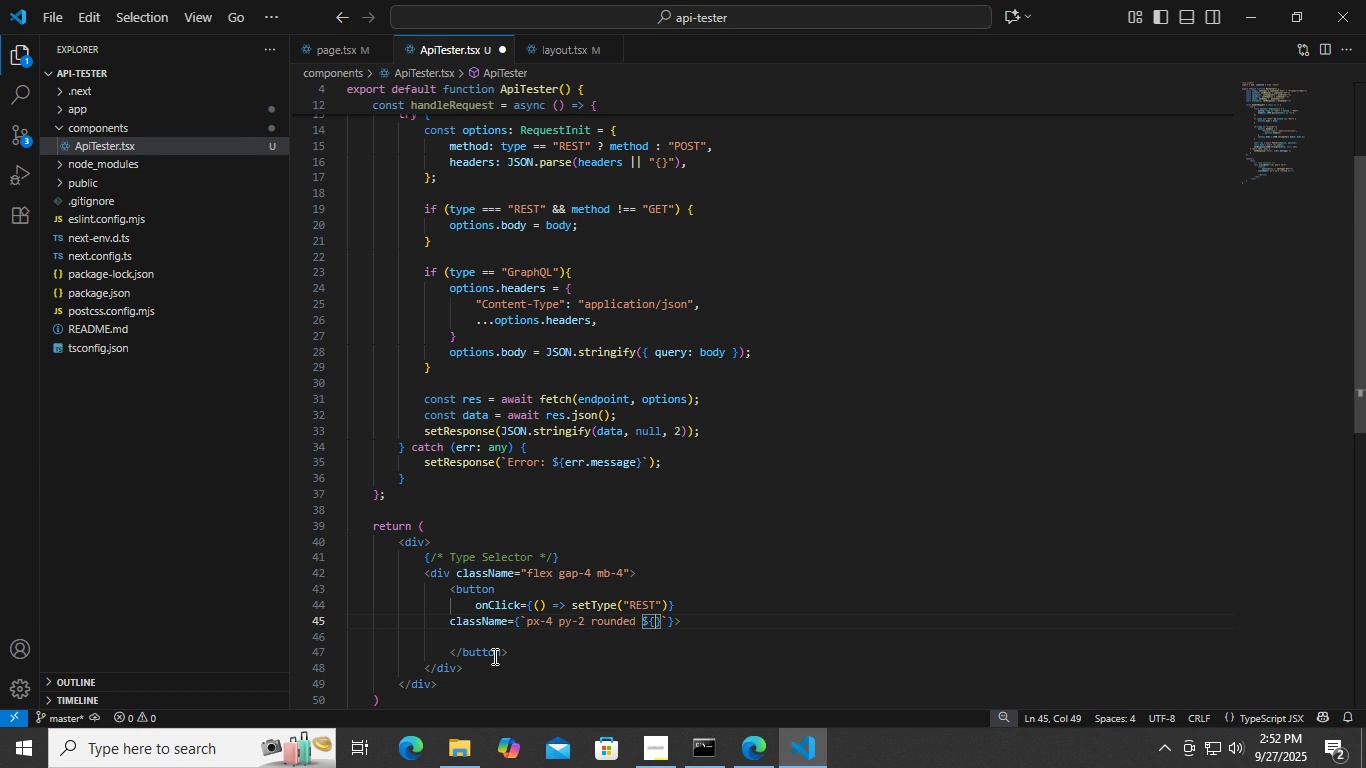 
key(Control+ControlLeft)
 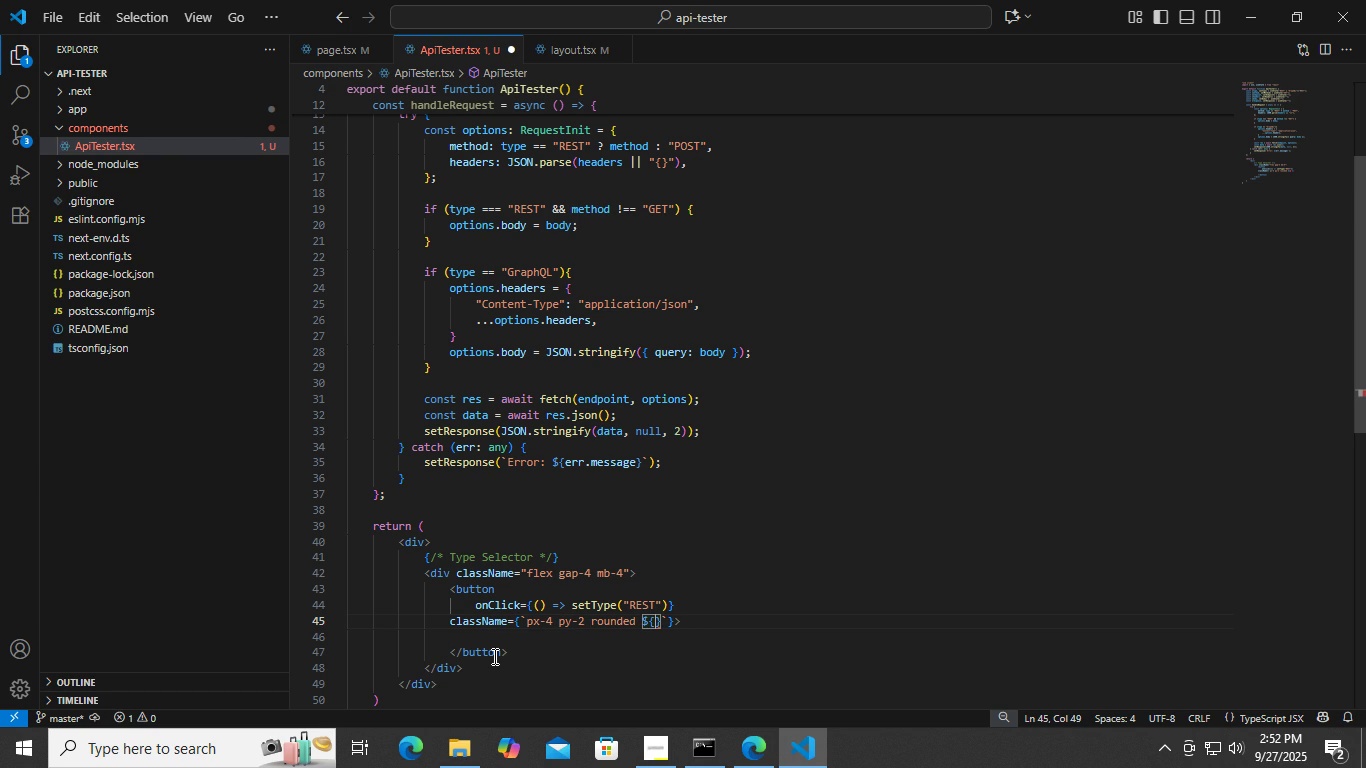 
key(Control+S)
 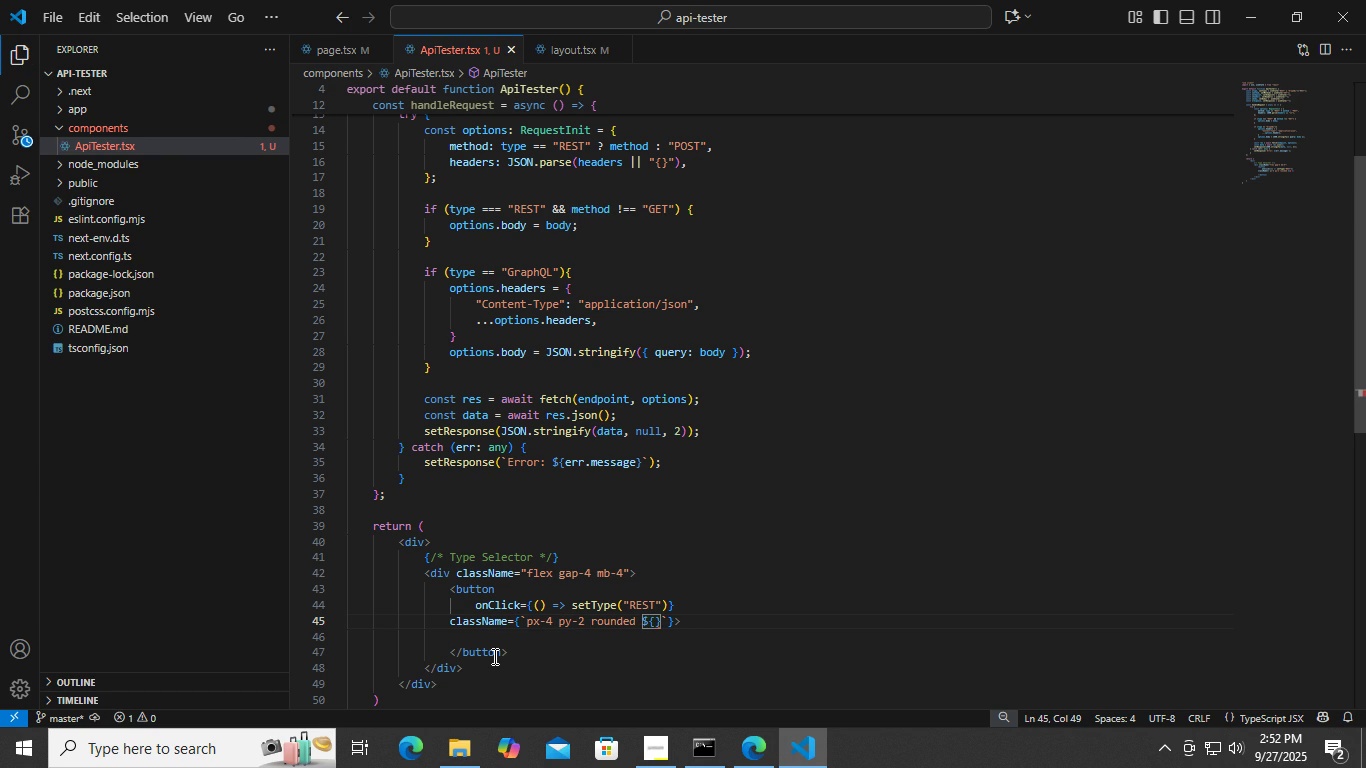 
type(type == "res)
 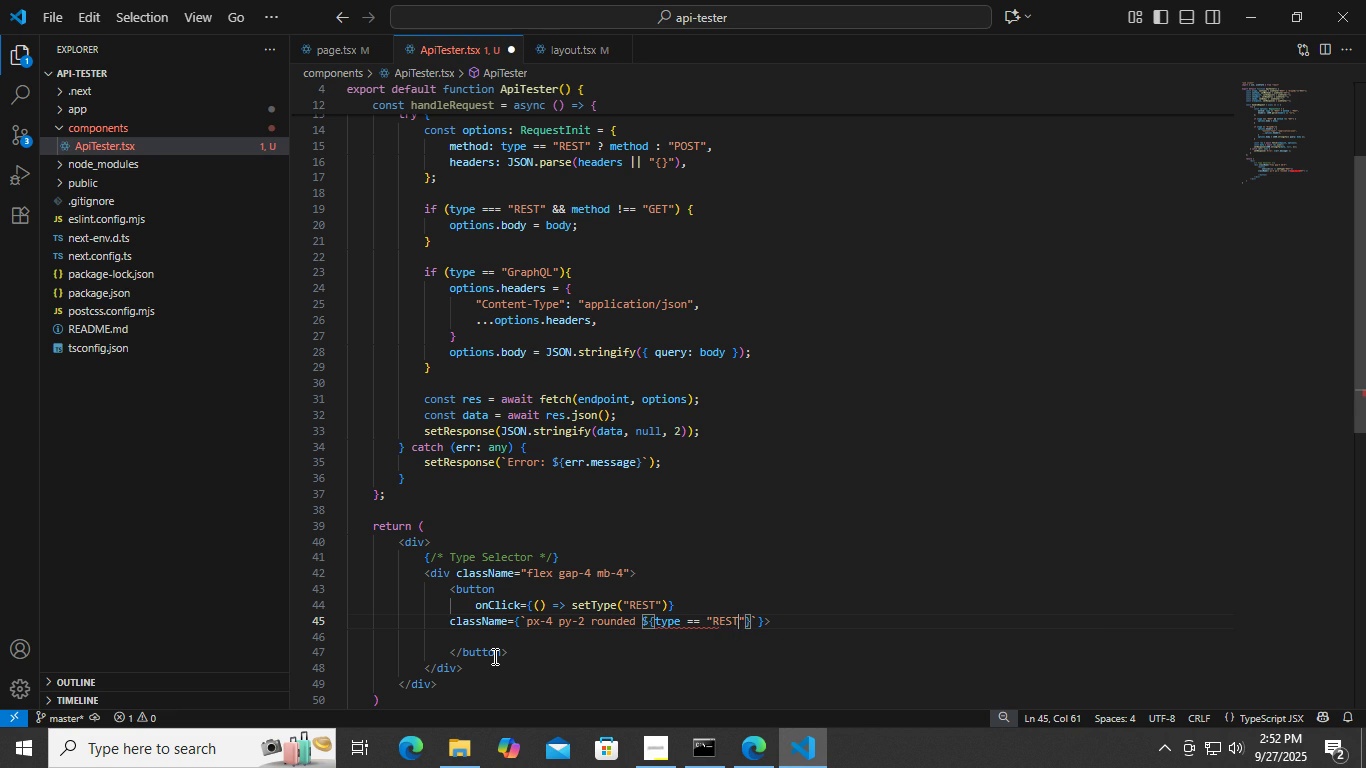 
key(Enter)
 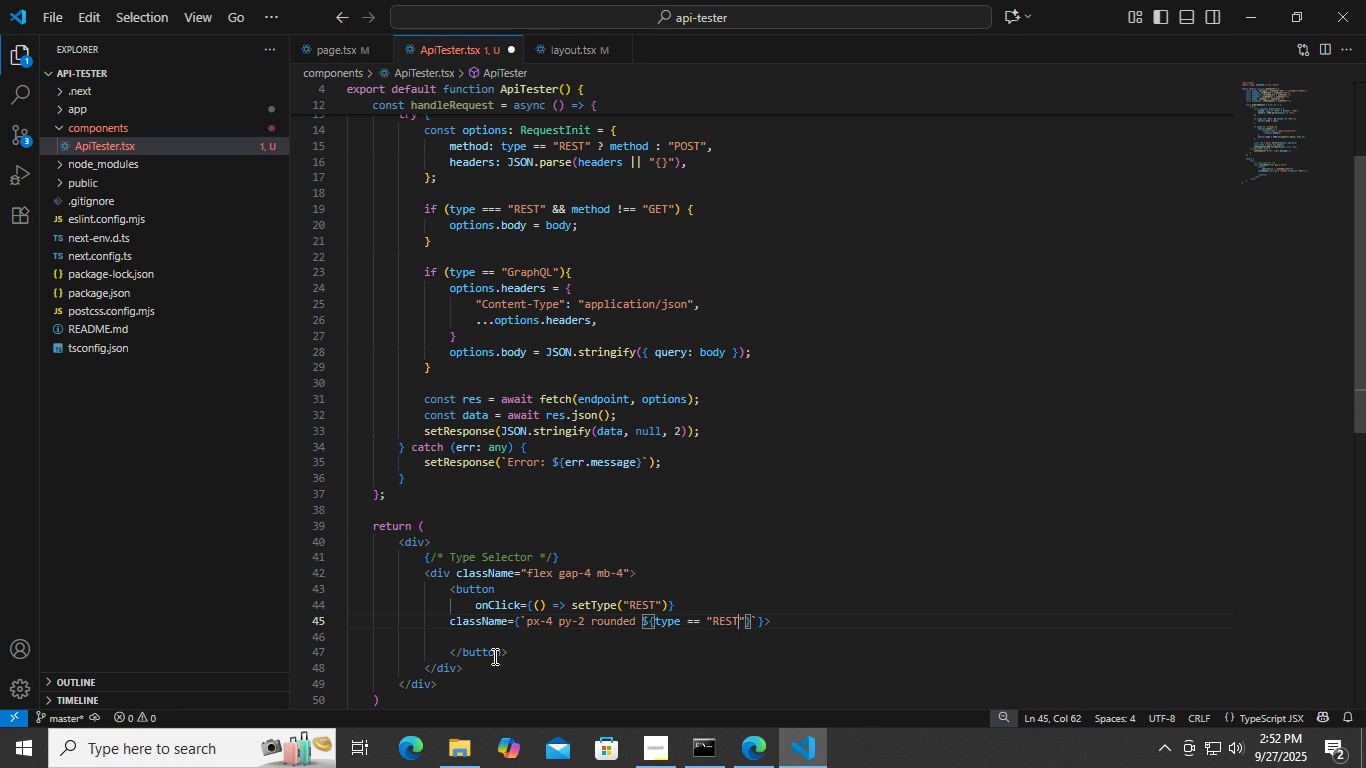 
key(Control+ControlLeft)
 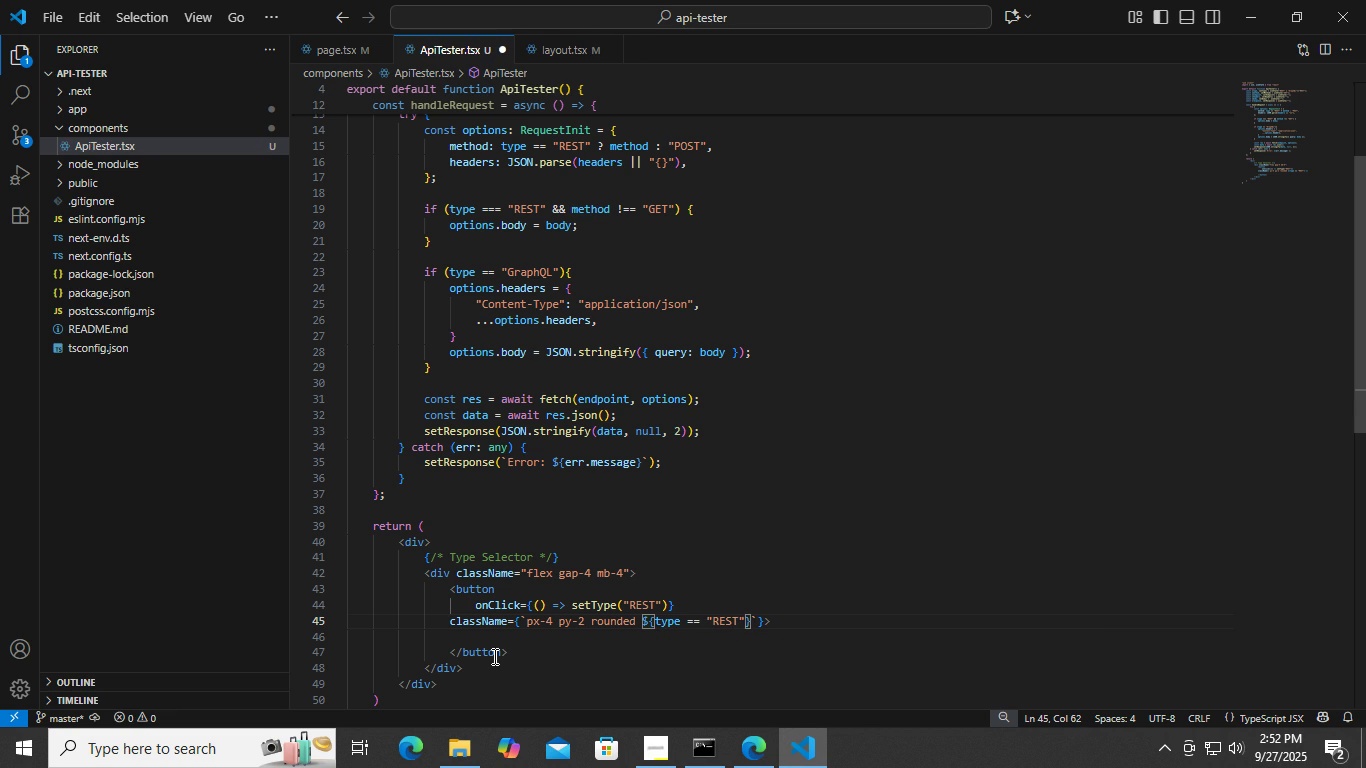 
key(Control+S)
 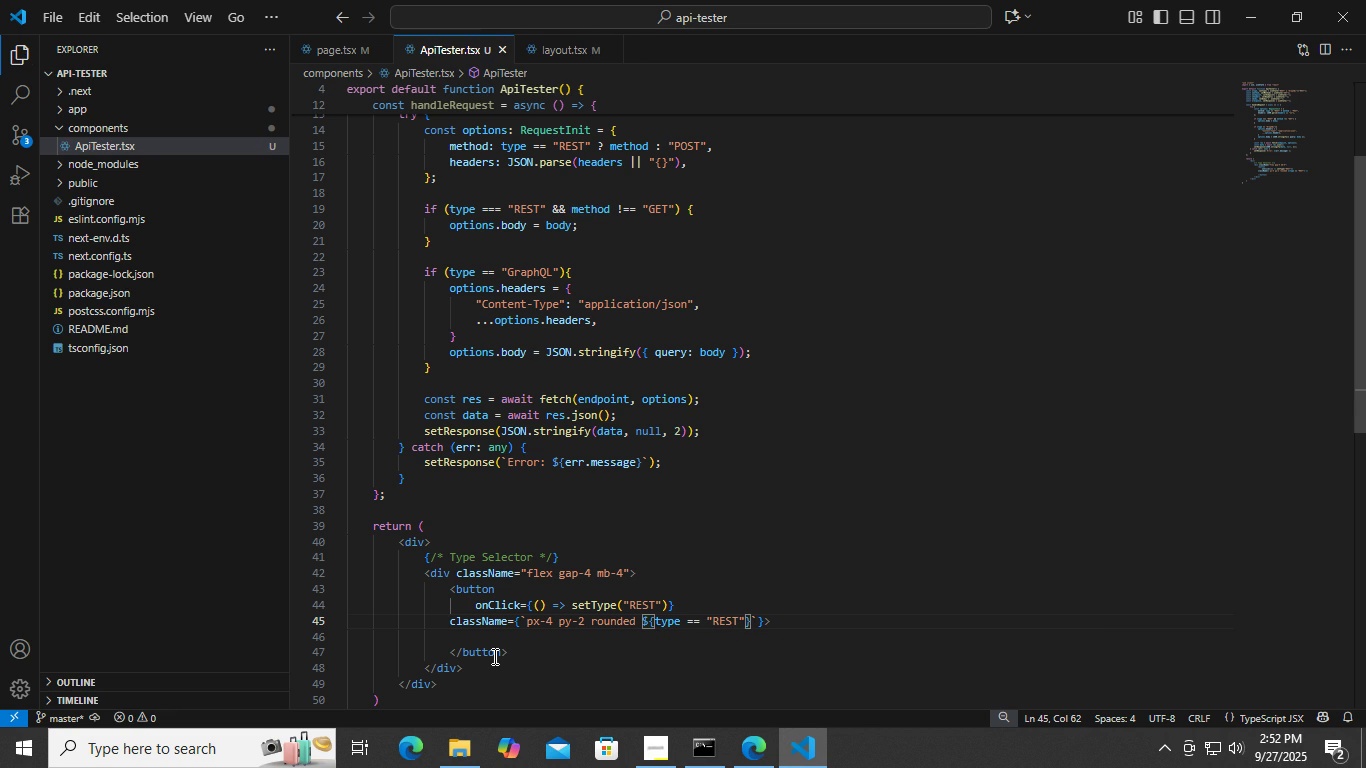 
key(ArrowRight)
 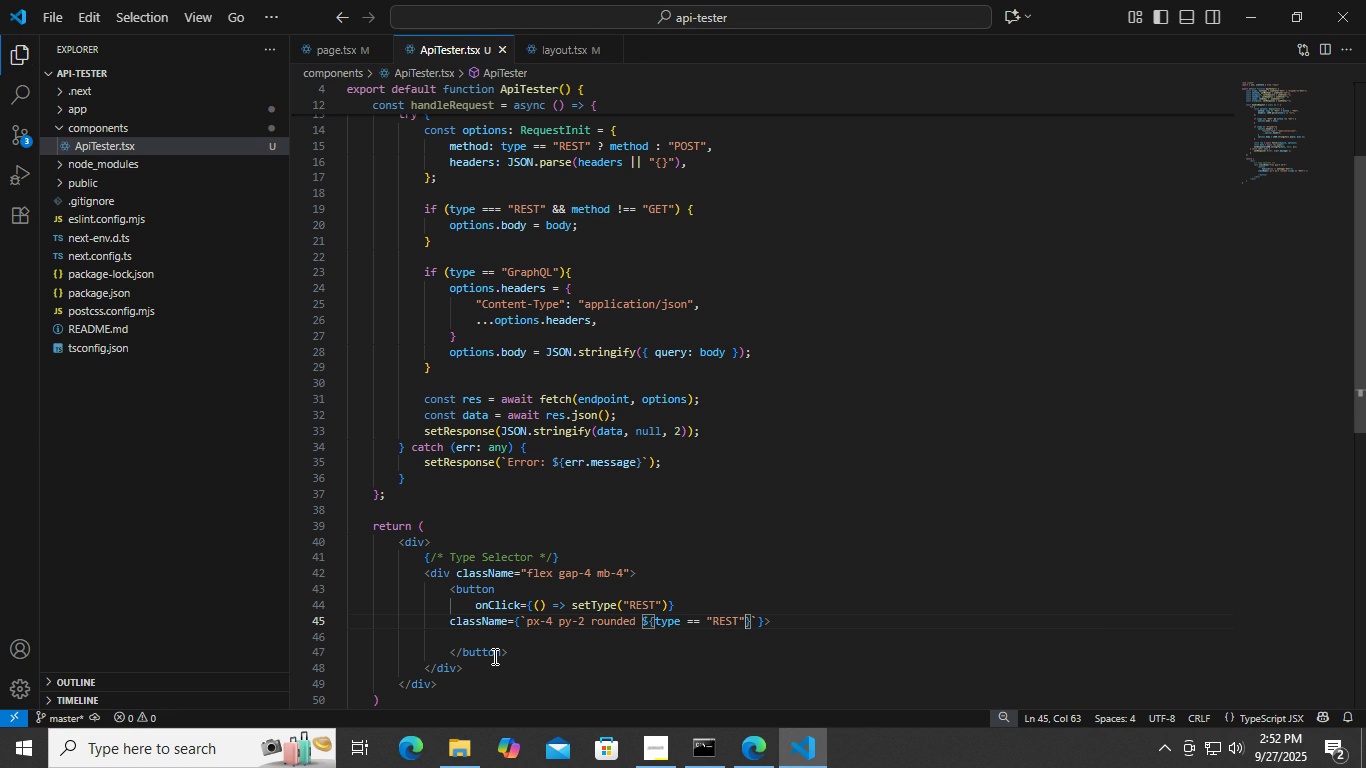 
key(ArrowLeft)
 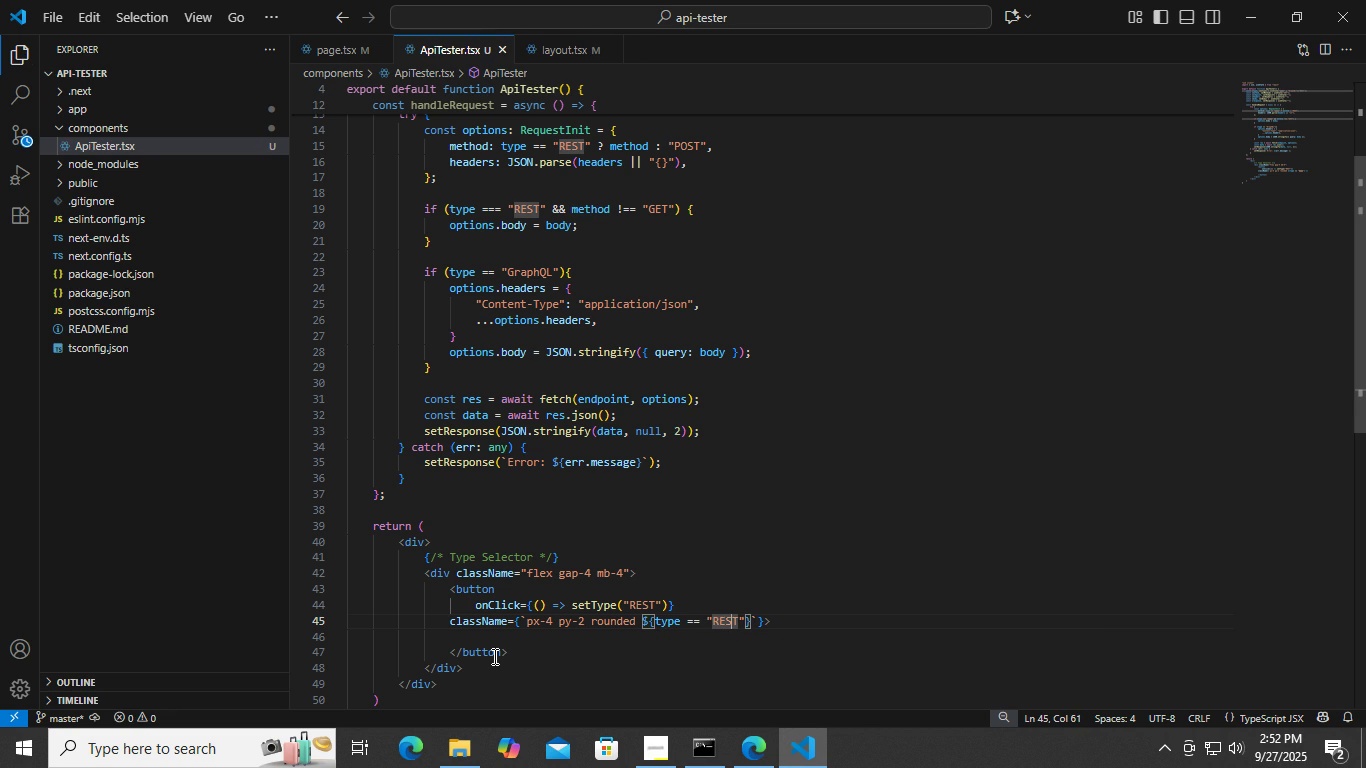 
key(ArrowLeft)
 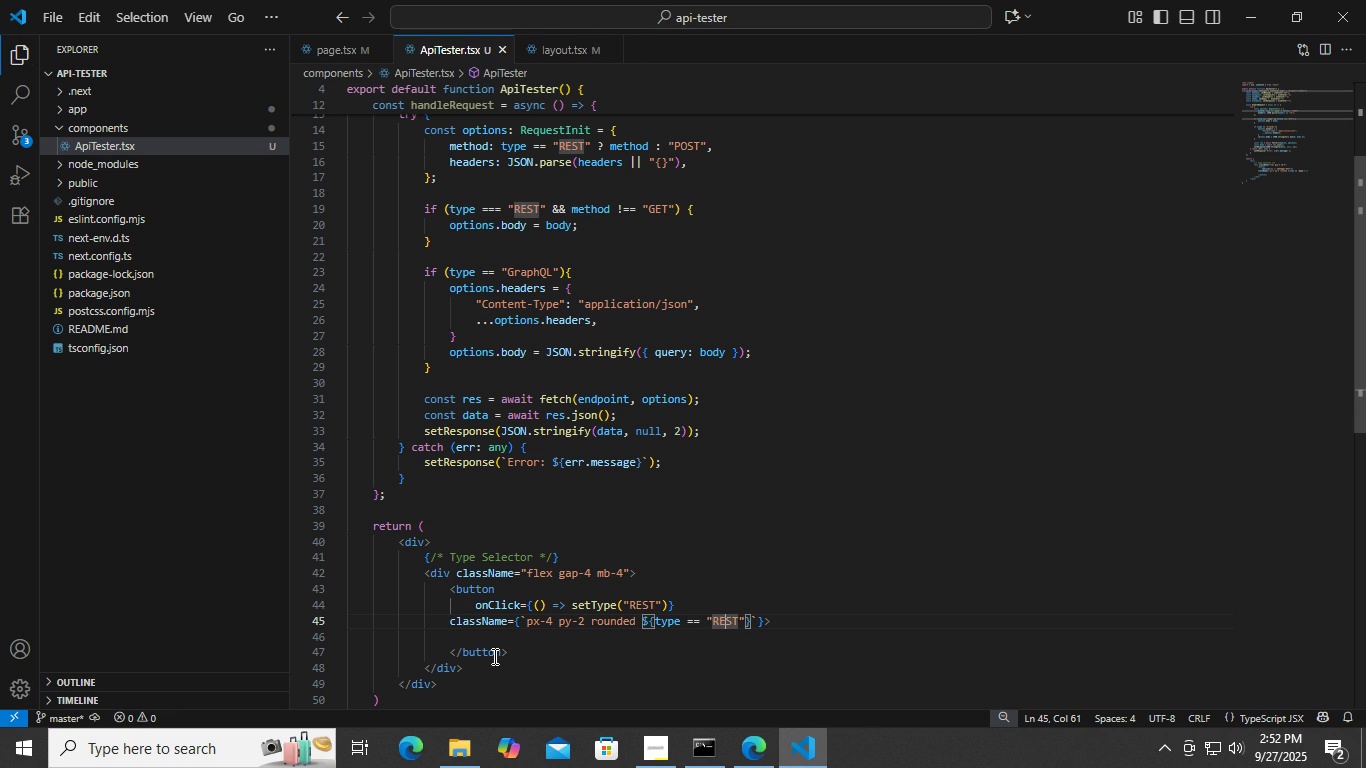 
key(ArrowLeft)
 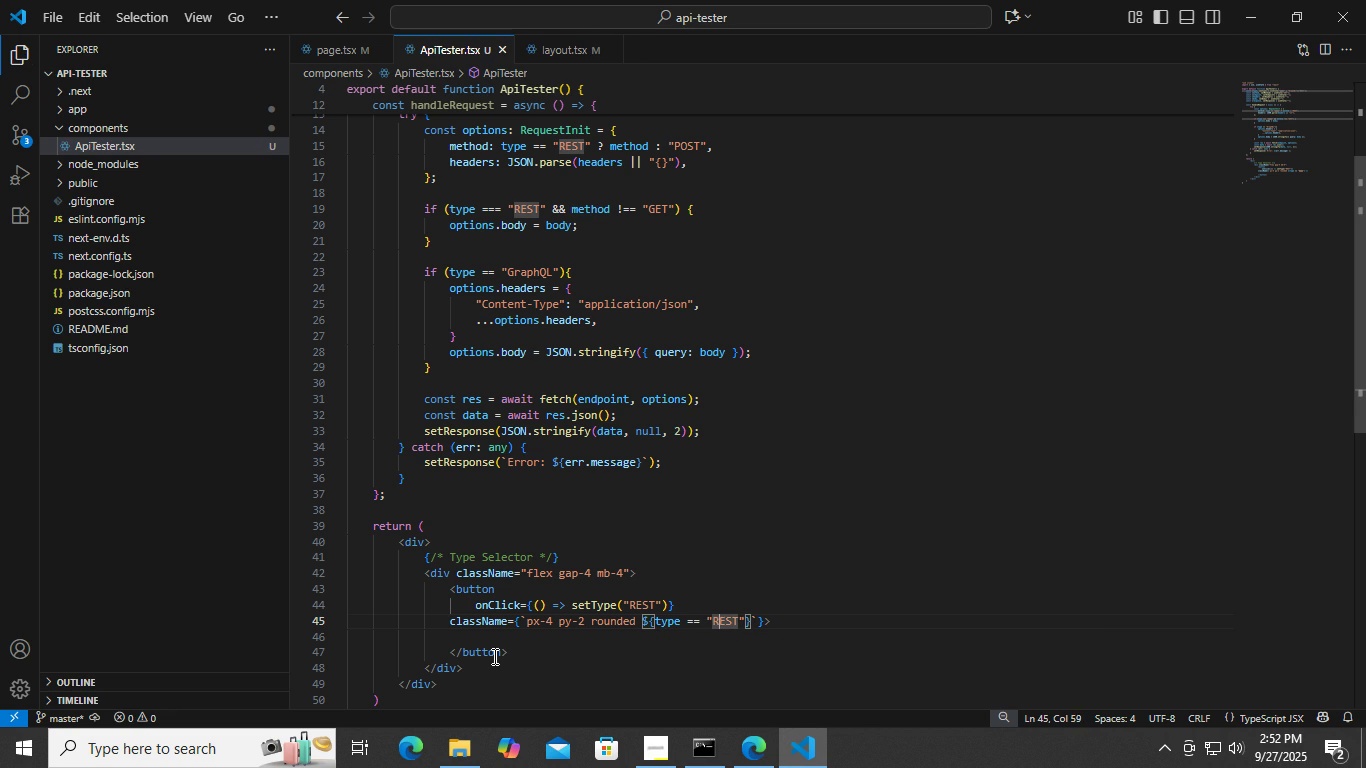 
key(ArrowLeft)
 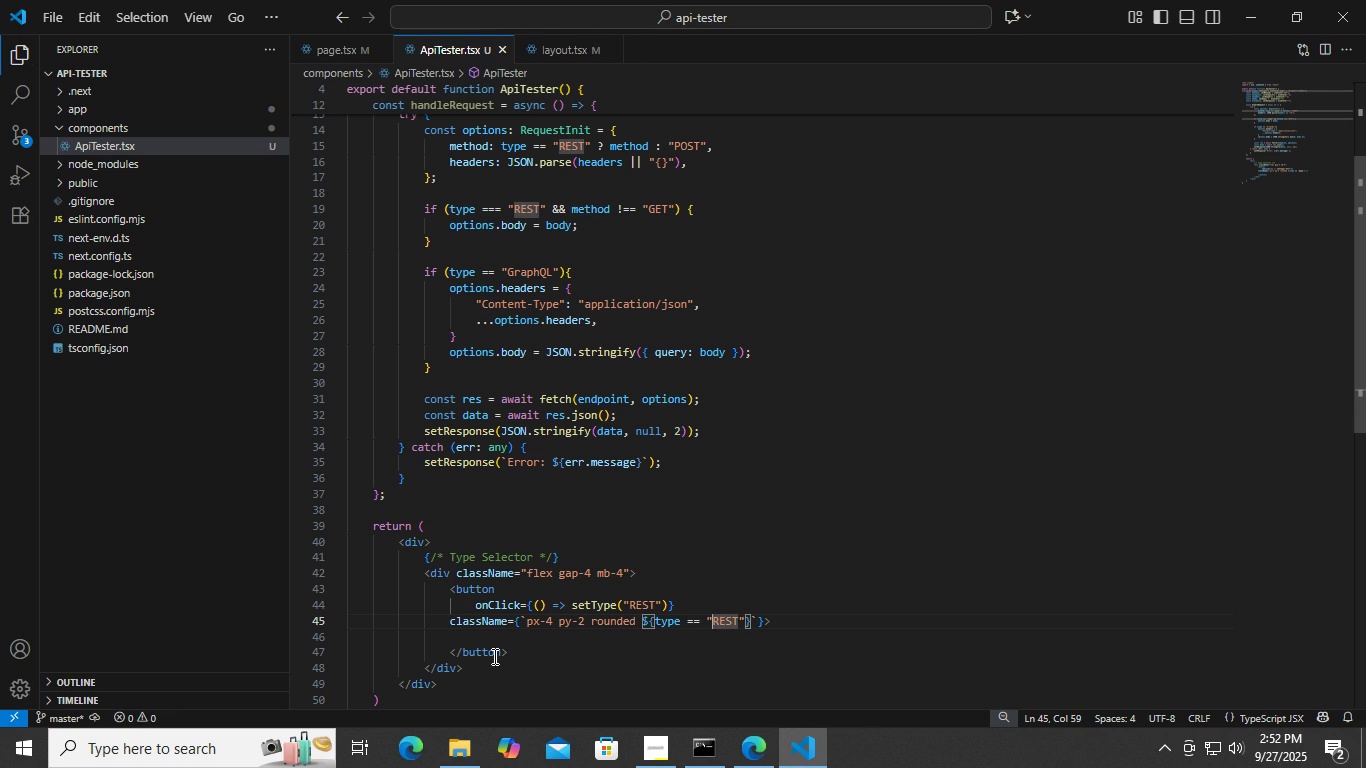 
key(ArrowLeft)
 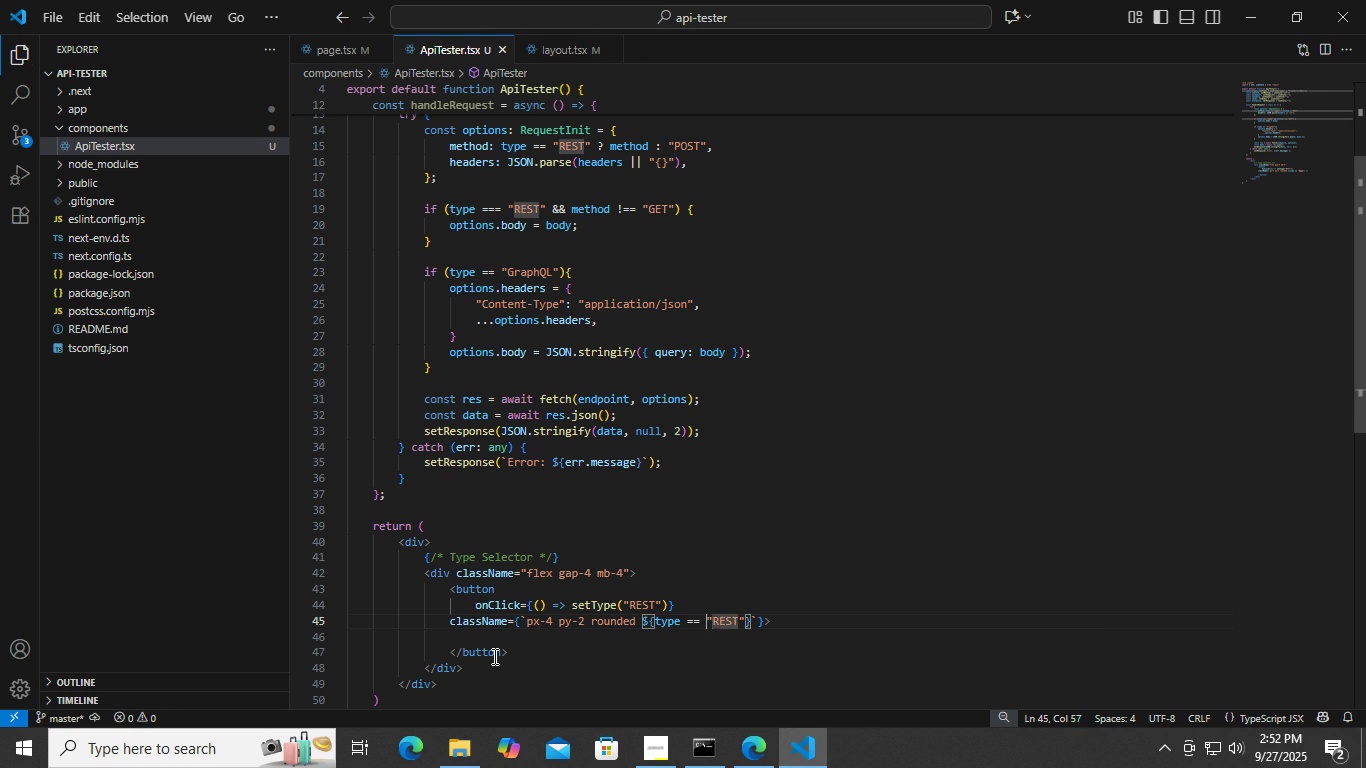 
key(ArrowLeft)
 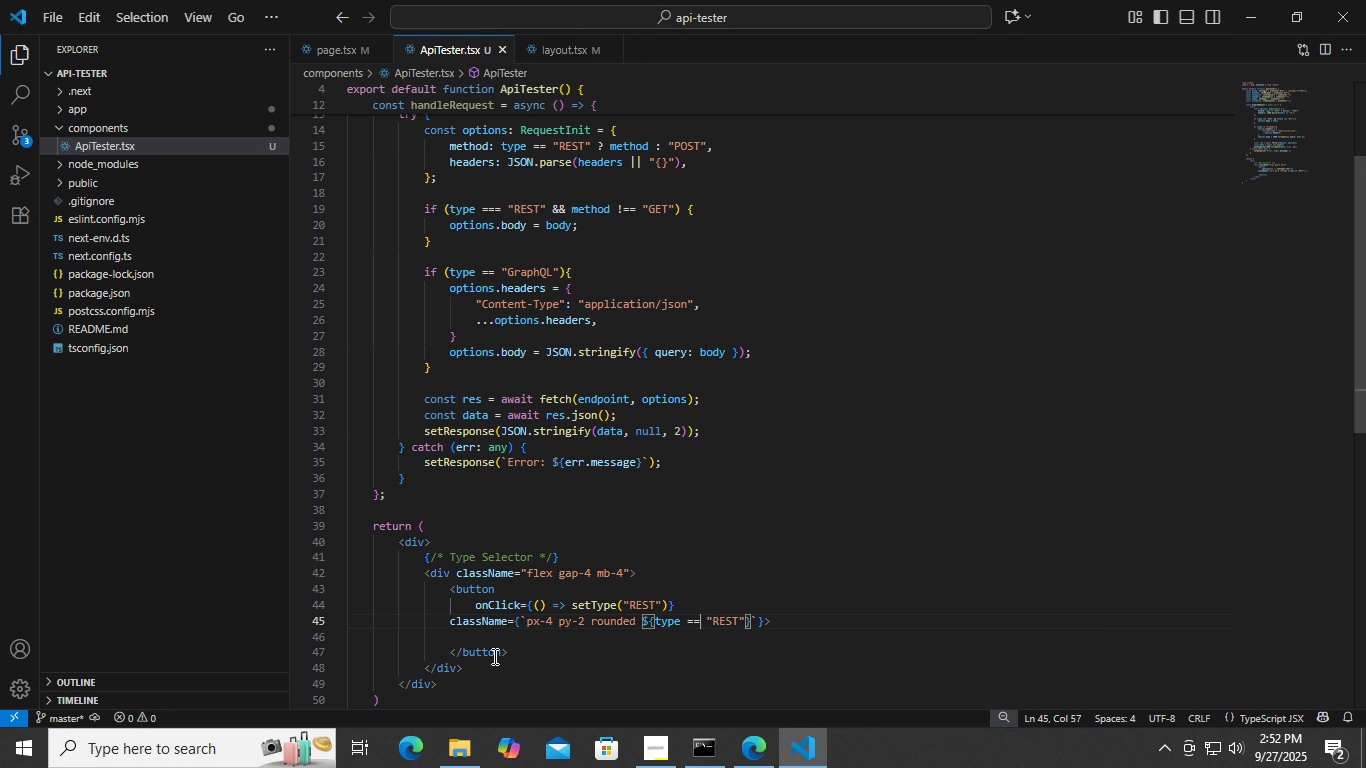 
key(ArrowLeft)
 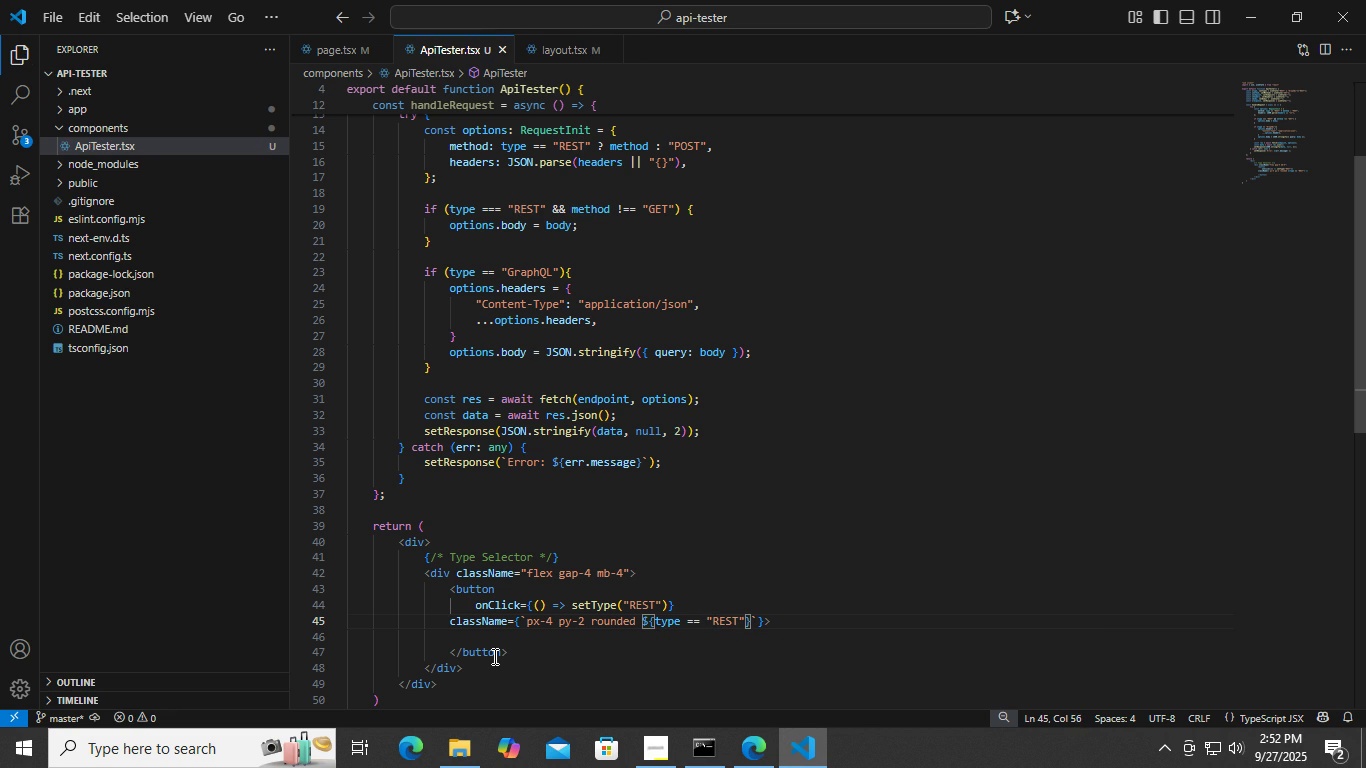 
key(Equal)
 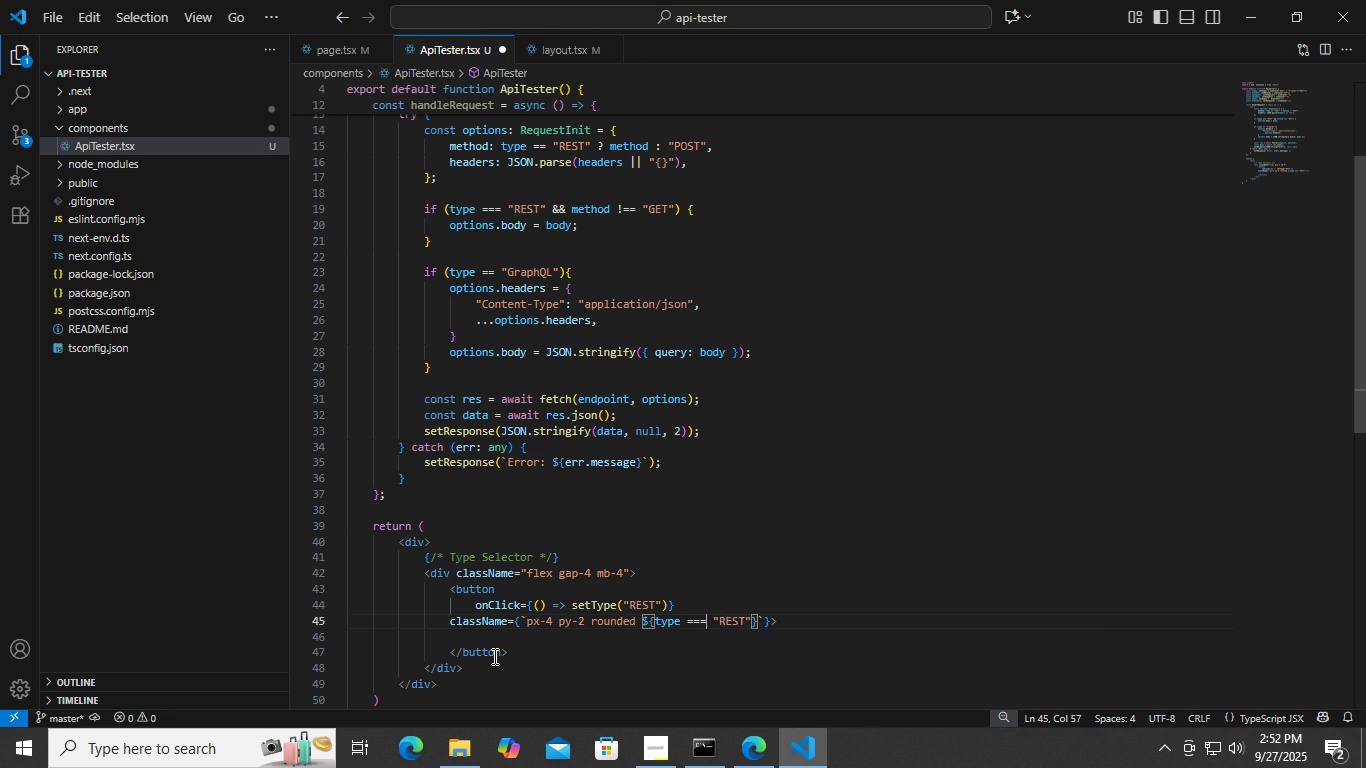 
key(Control+ControlLeft)
 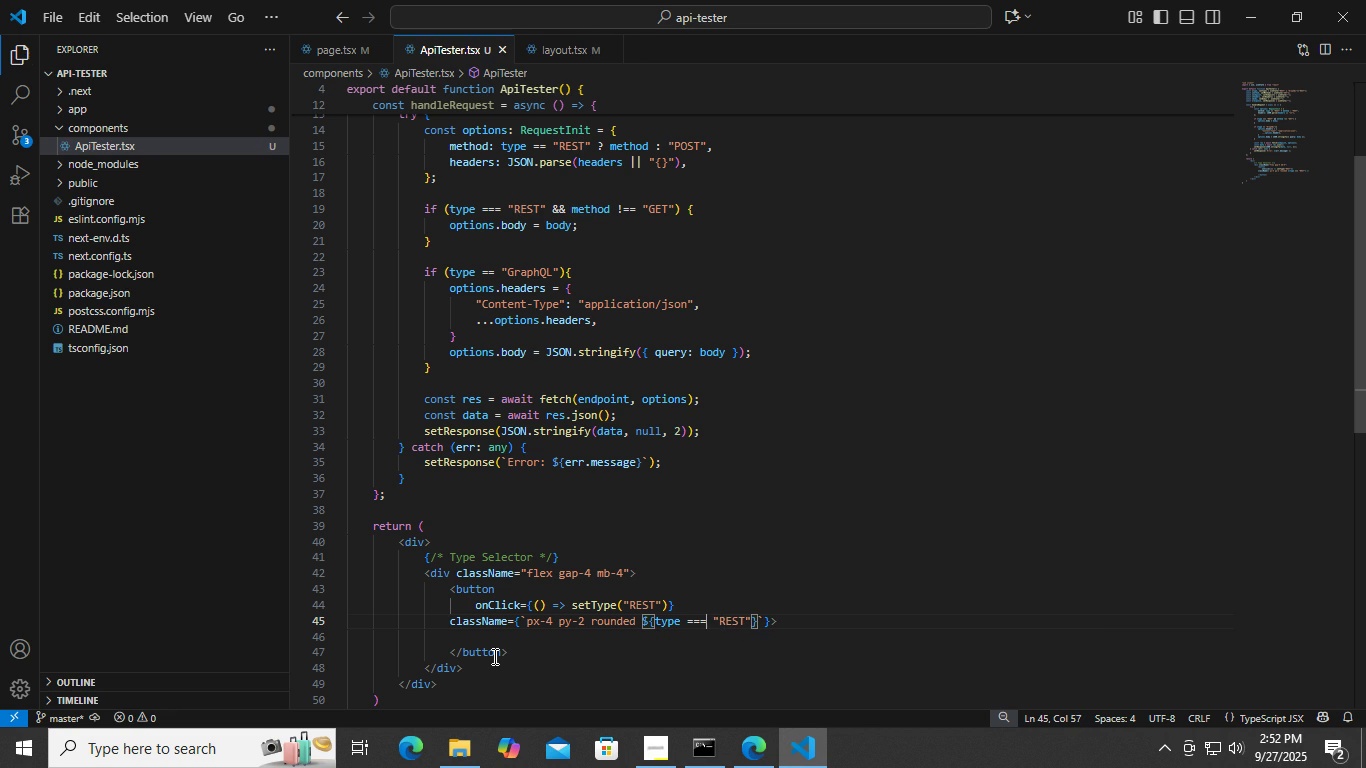 
key(Control+S)
 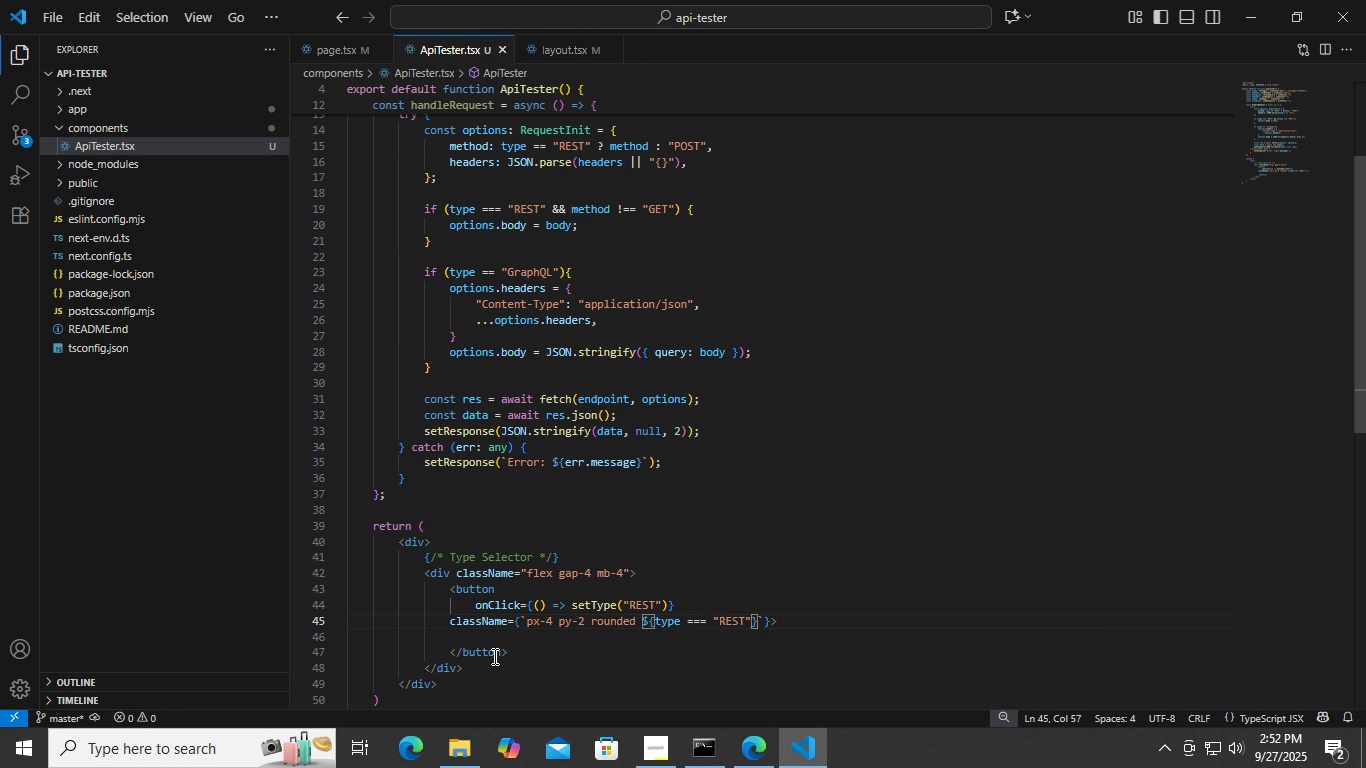 
key(ArrowRight)
 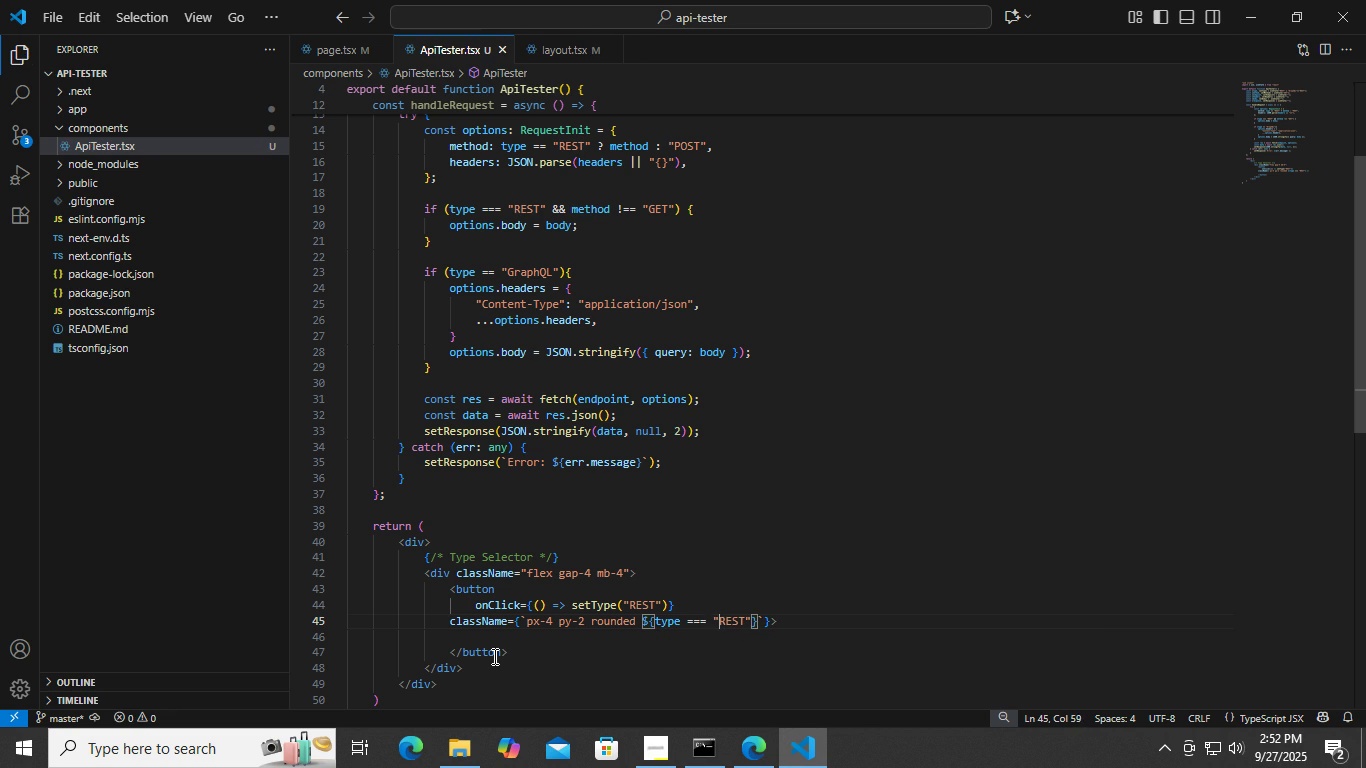 
key(ArrowRight)
 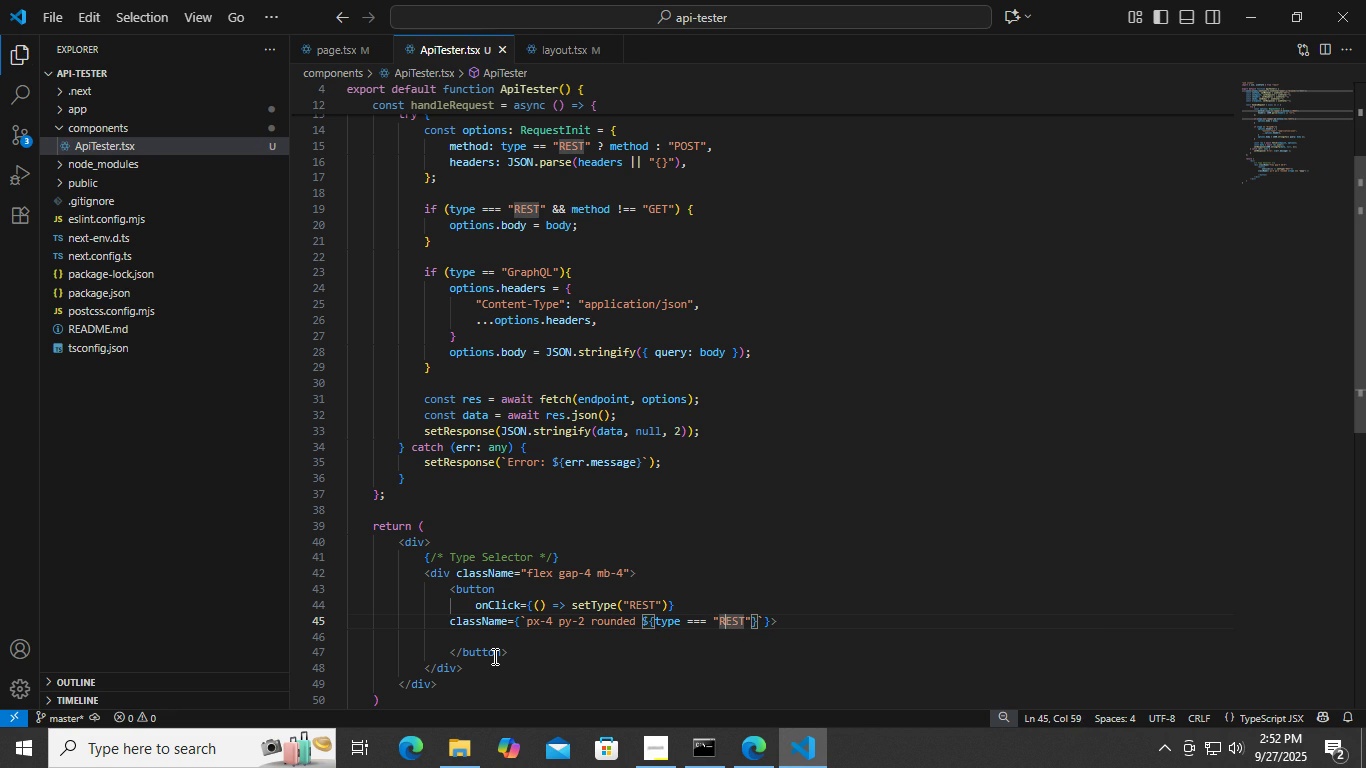 
key(ArrowRight)
 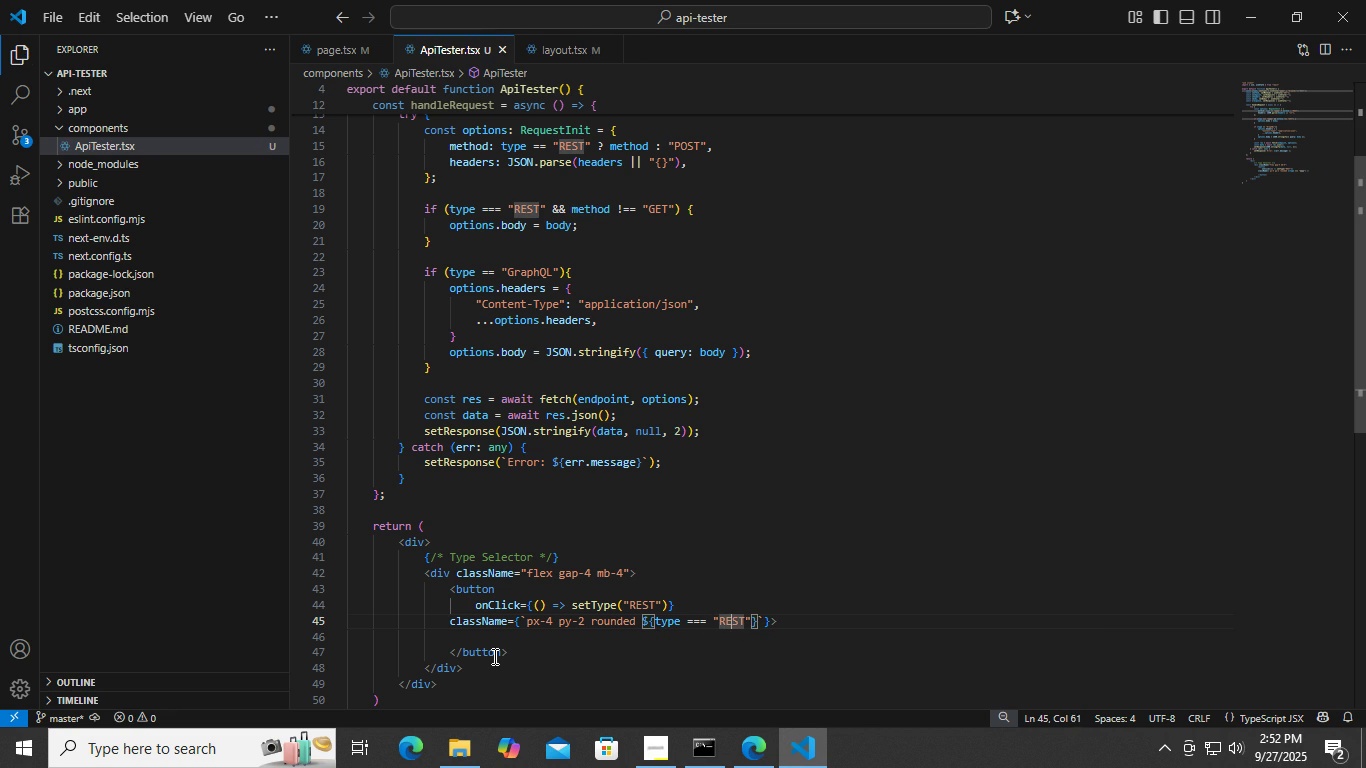 
key(ArrowRight)
 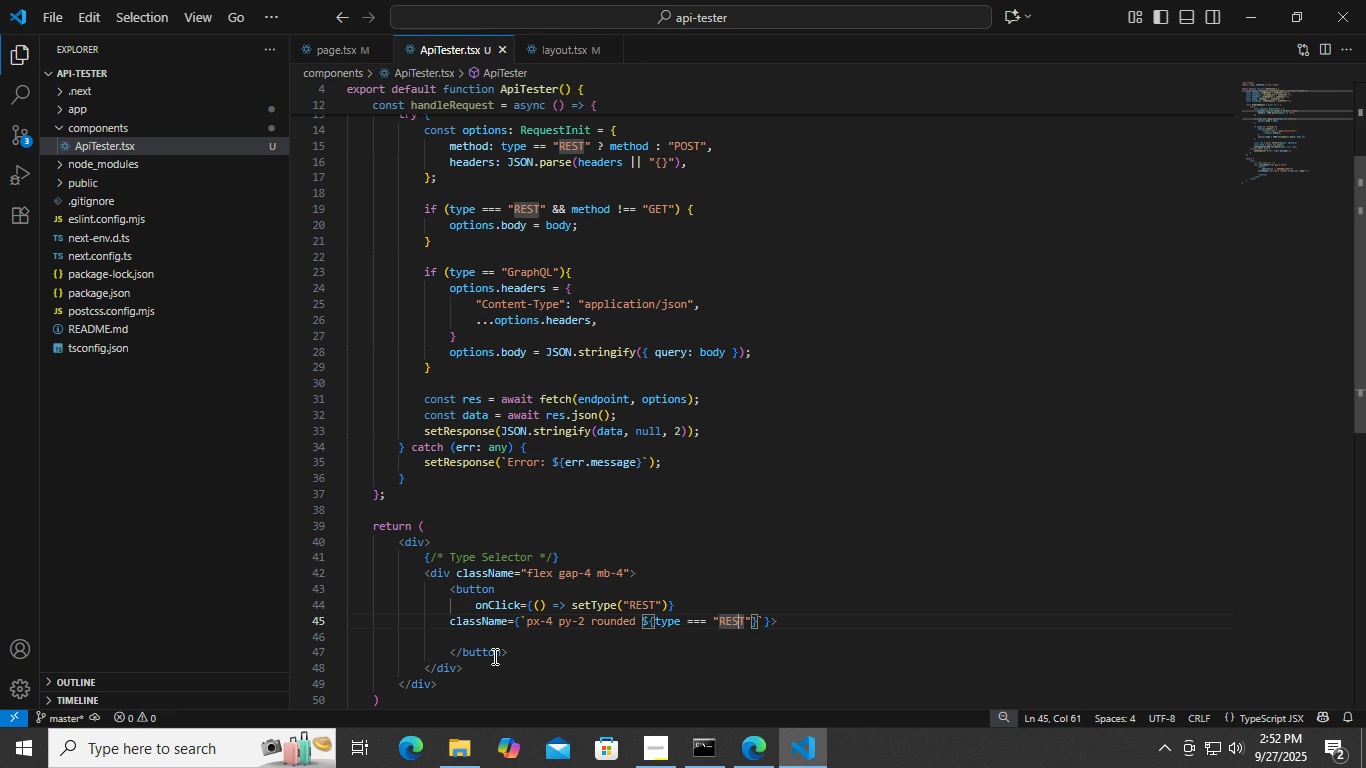 
key(ArrowRight)
 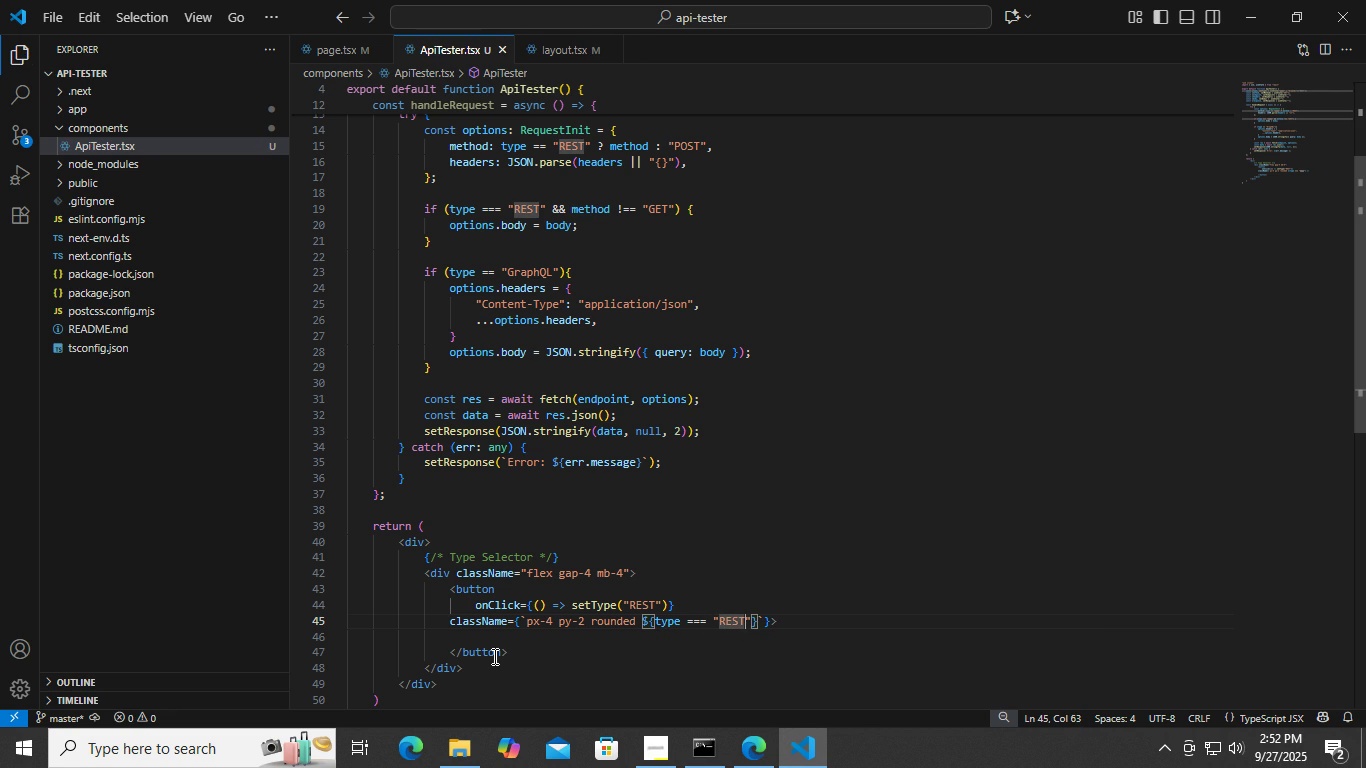 
key(ArrowRight)
 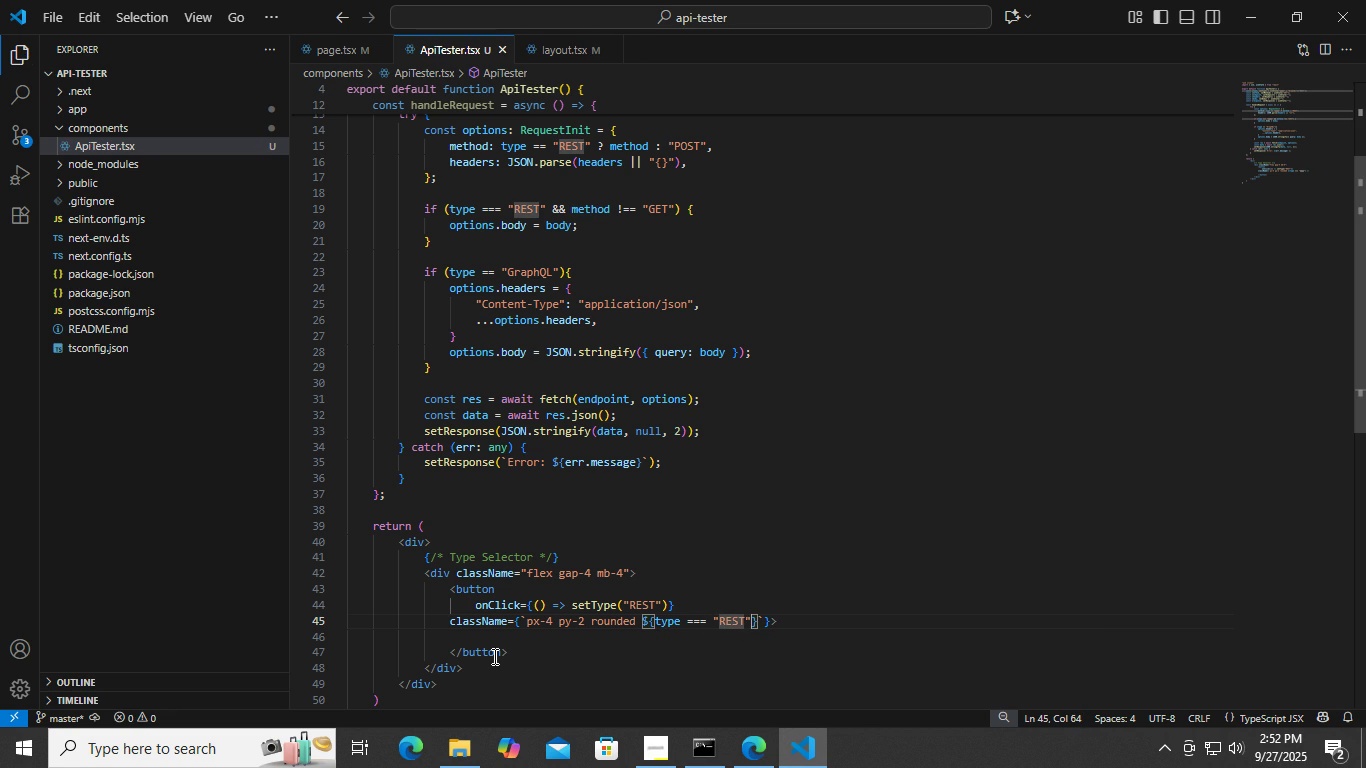 
key(ArrowRight)
 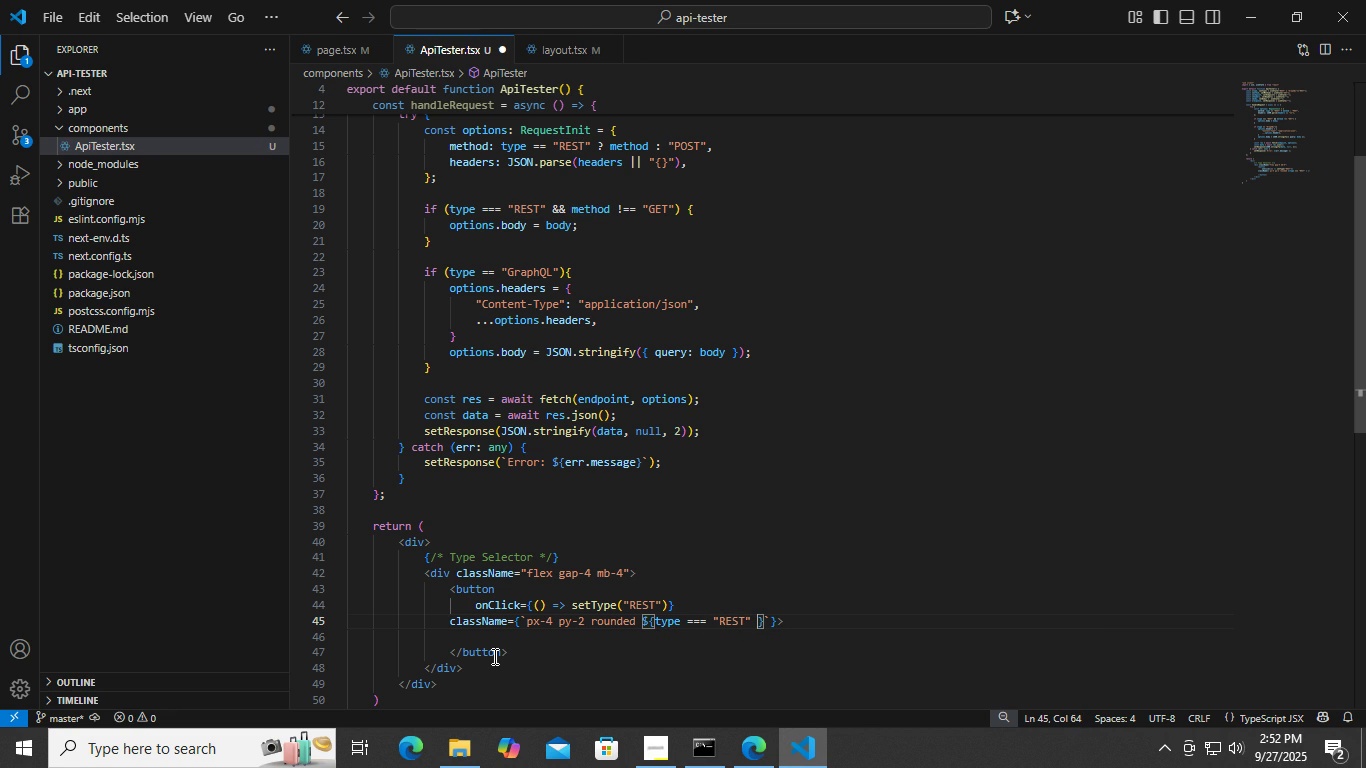 
type( ? "bg-v)
key(Backspace)
type(blue )
key(Backspace)
type(-60 )
key(Backspace)
type(0 text-white)